 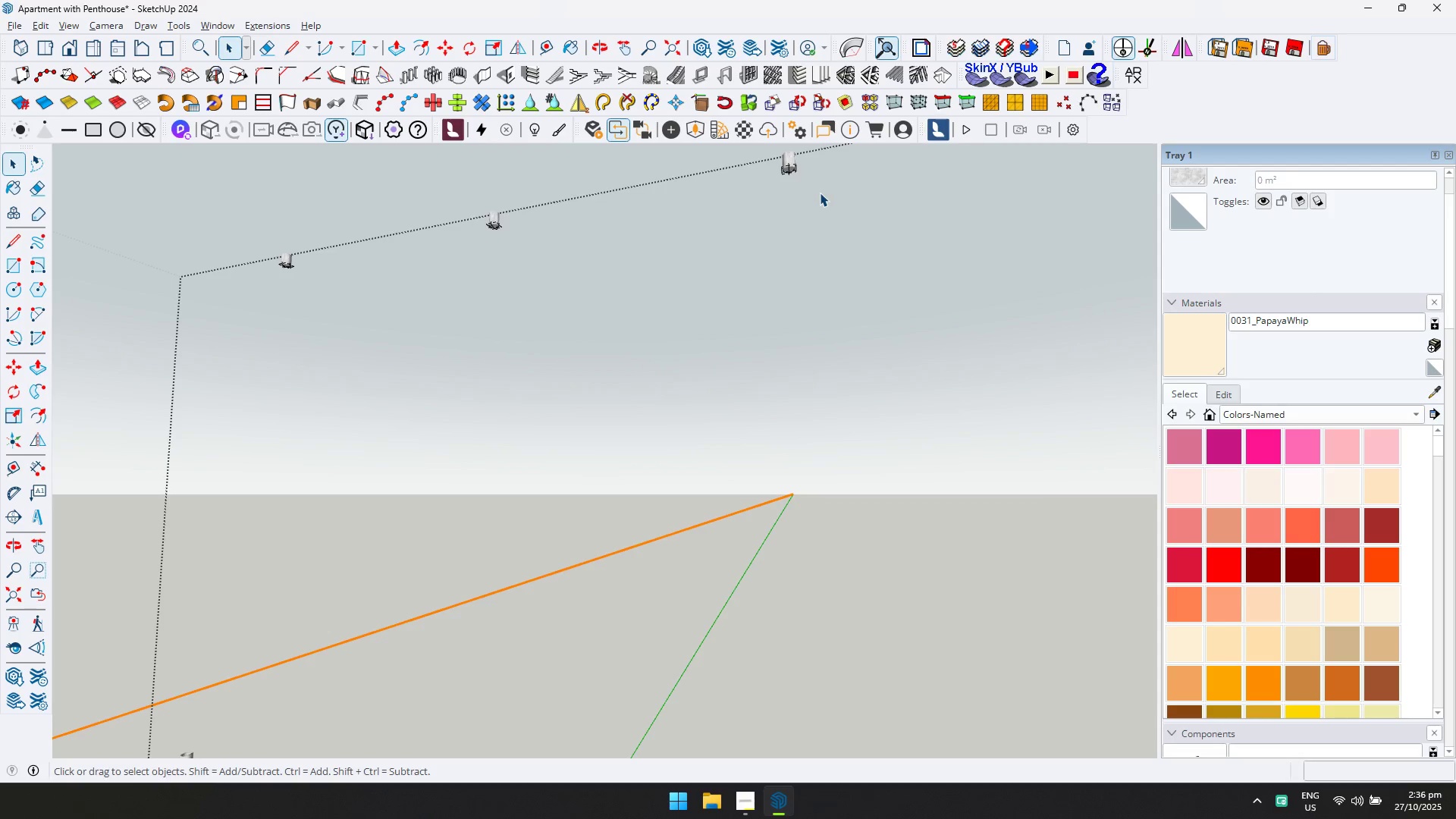 
double_click([791, 158])
 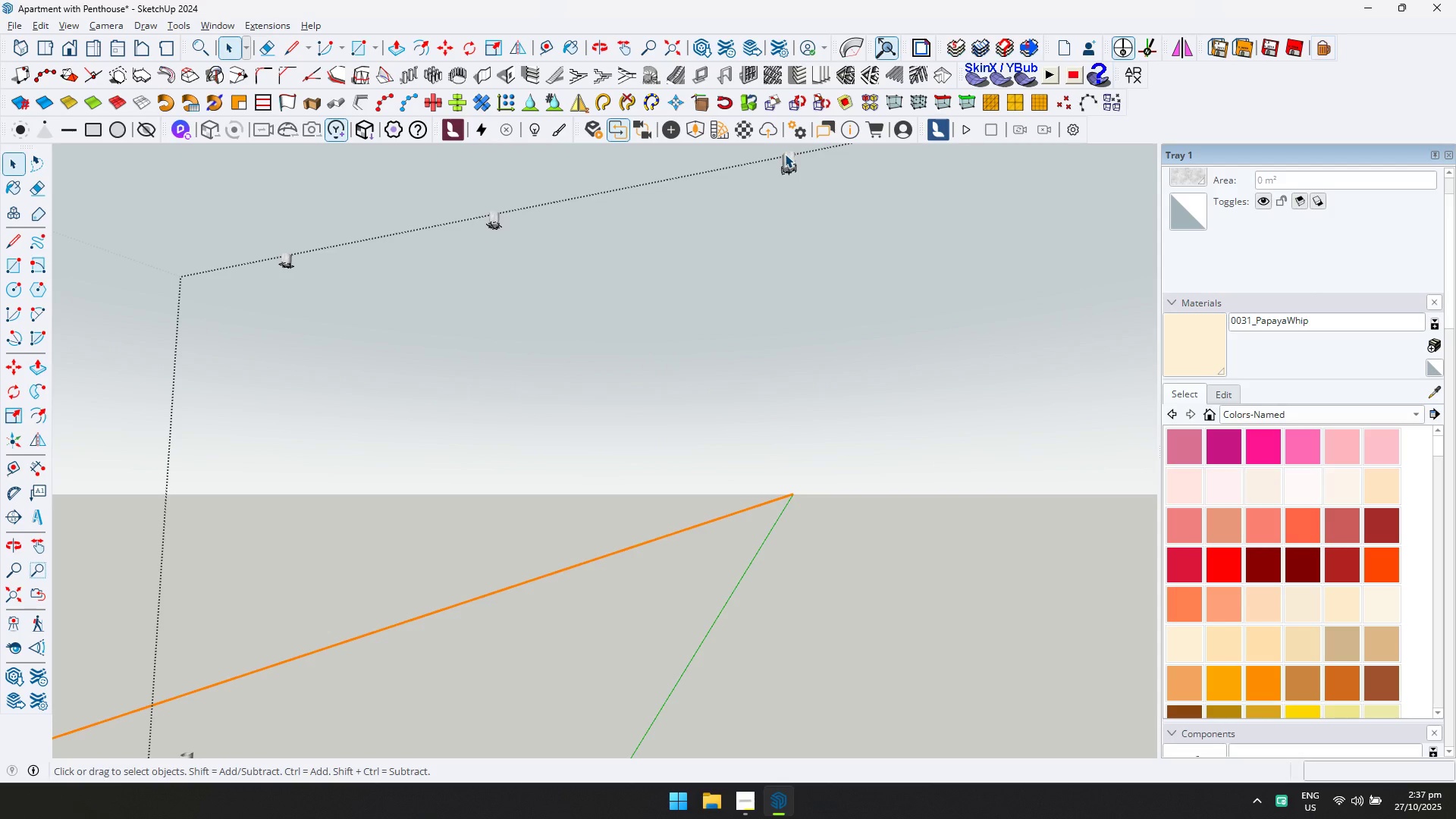 
scroll: coordinate [786, 156], scroll_direction: up, amount: 5.0
 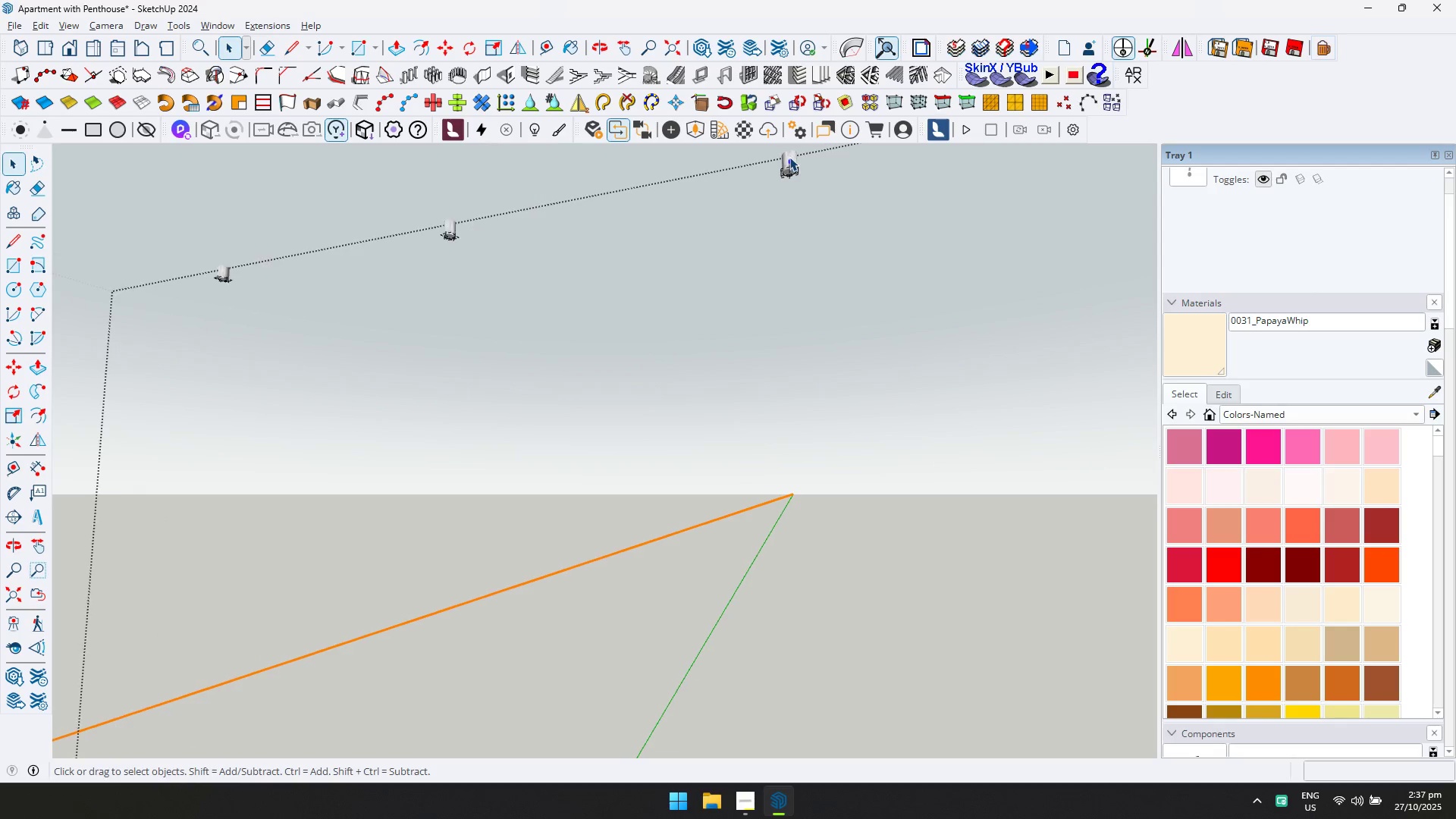 
scroll: coordinate [794, 162], scroll_direction: down, amount: 15.0
 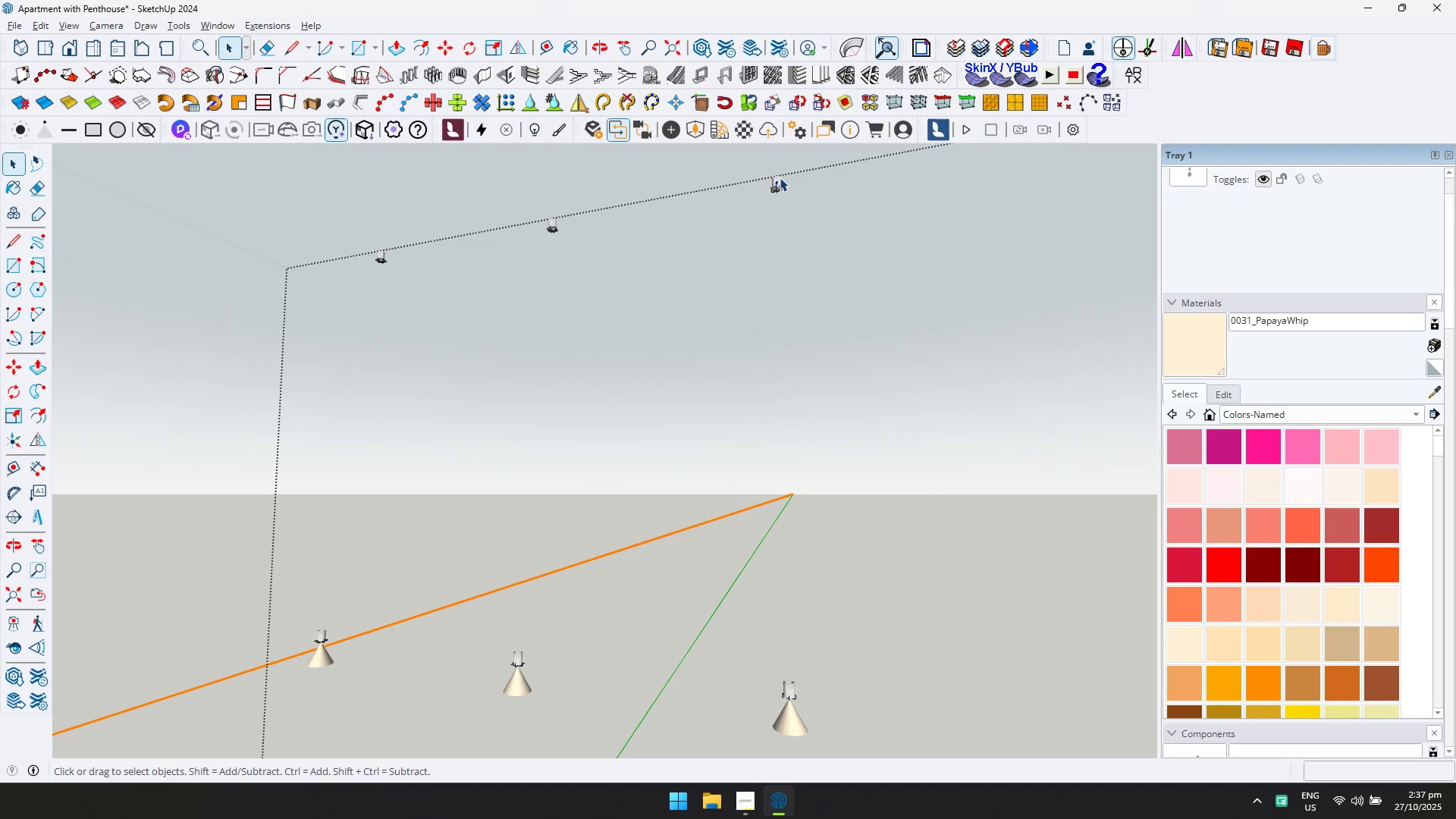 
left_click([780, 177])
 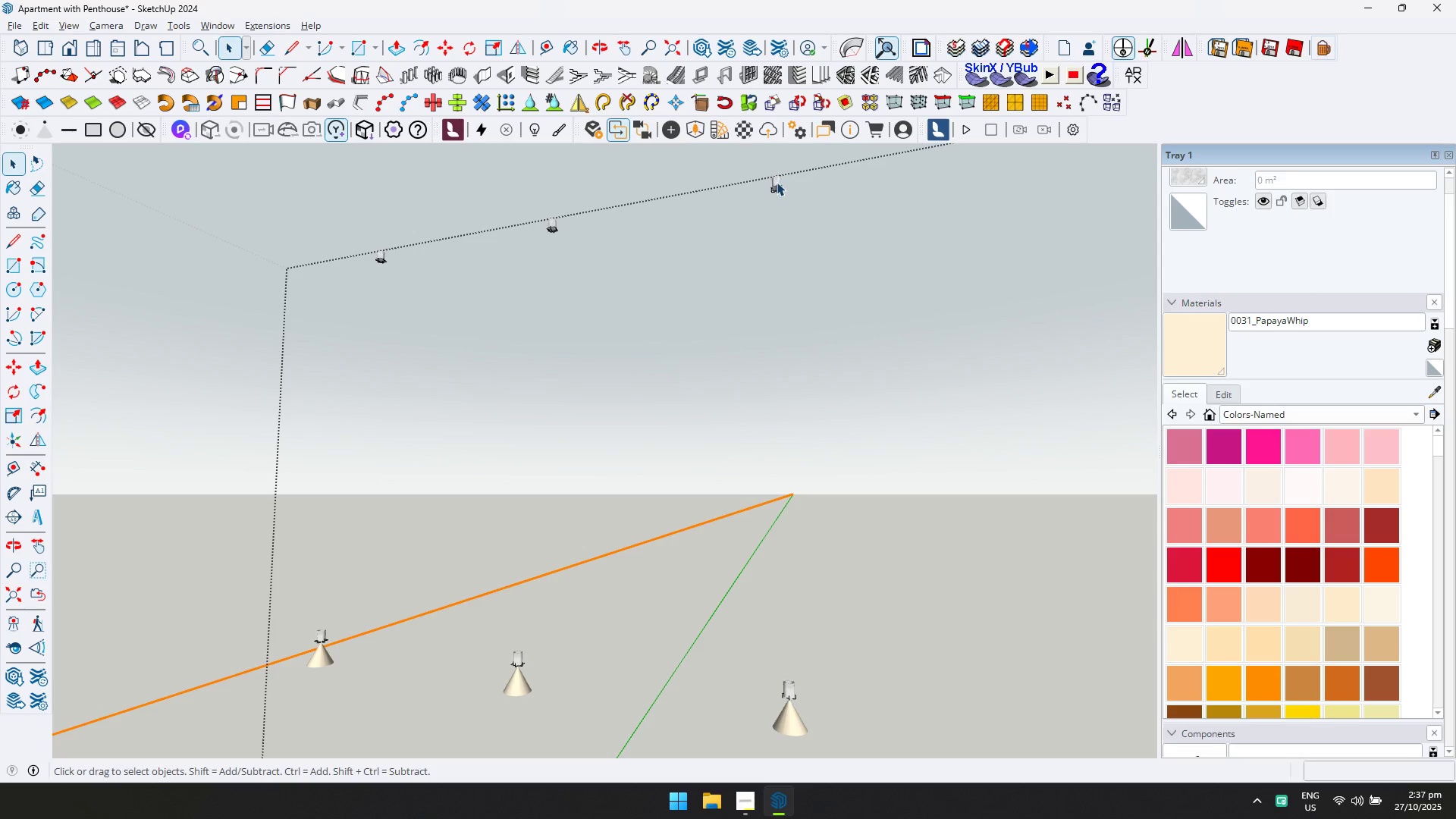 
double_click([777, 183])
 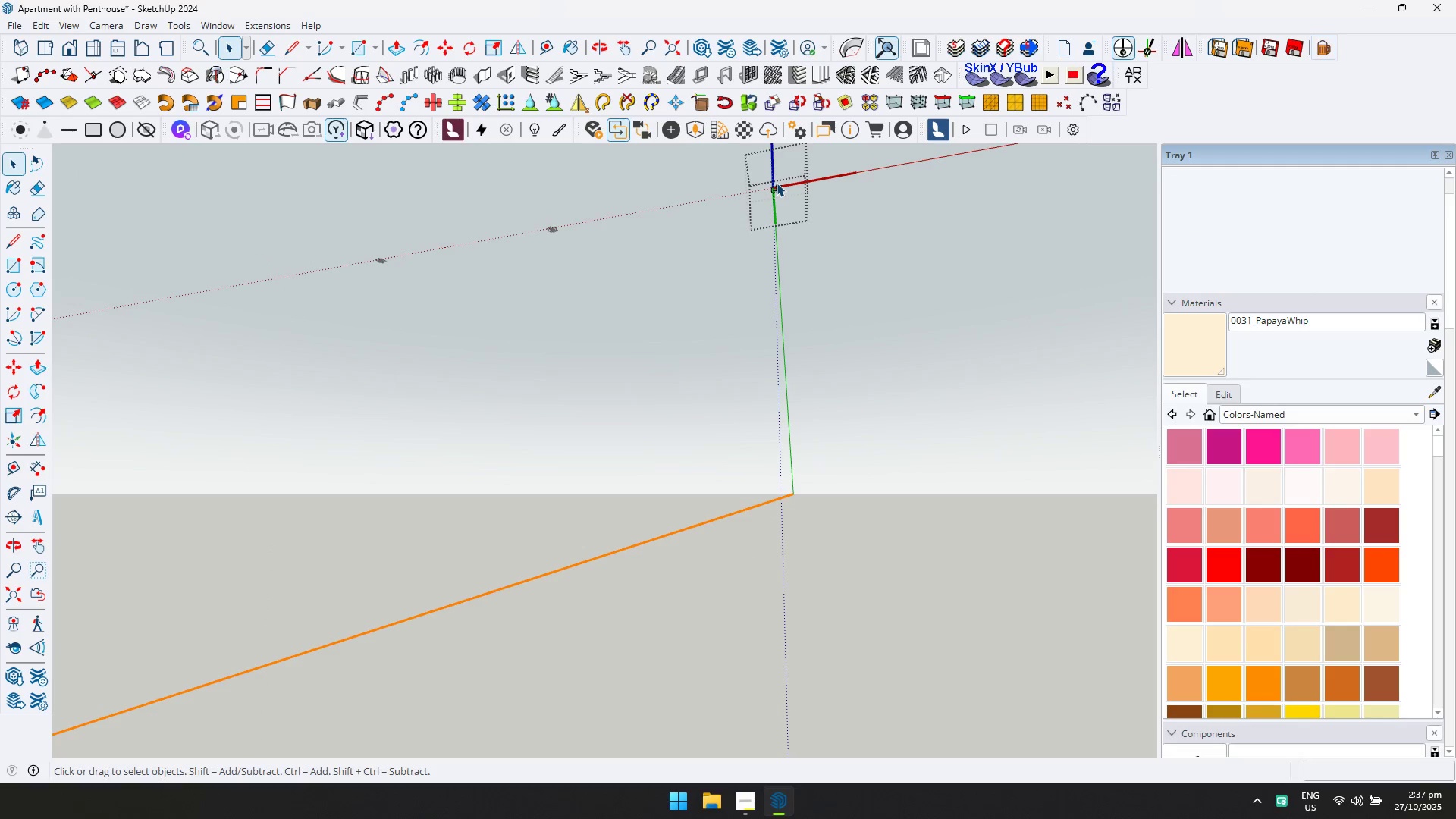 
scroll: coordinate [777, 196], scroll_direction: up, amount: 37.0
 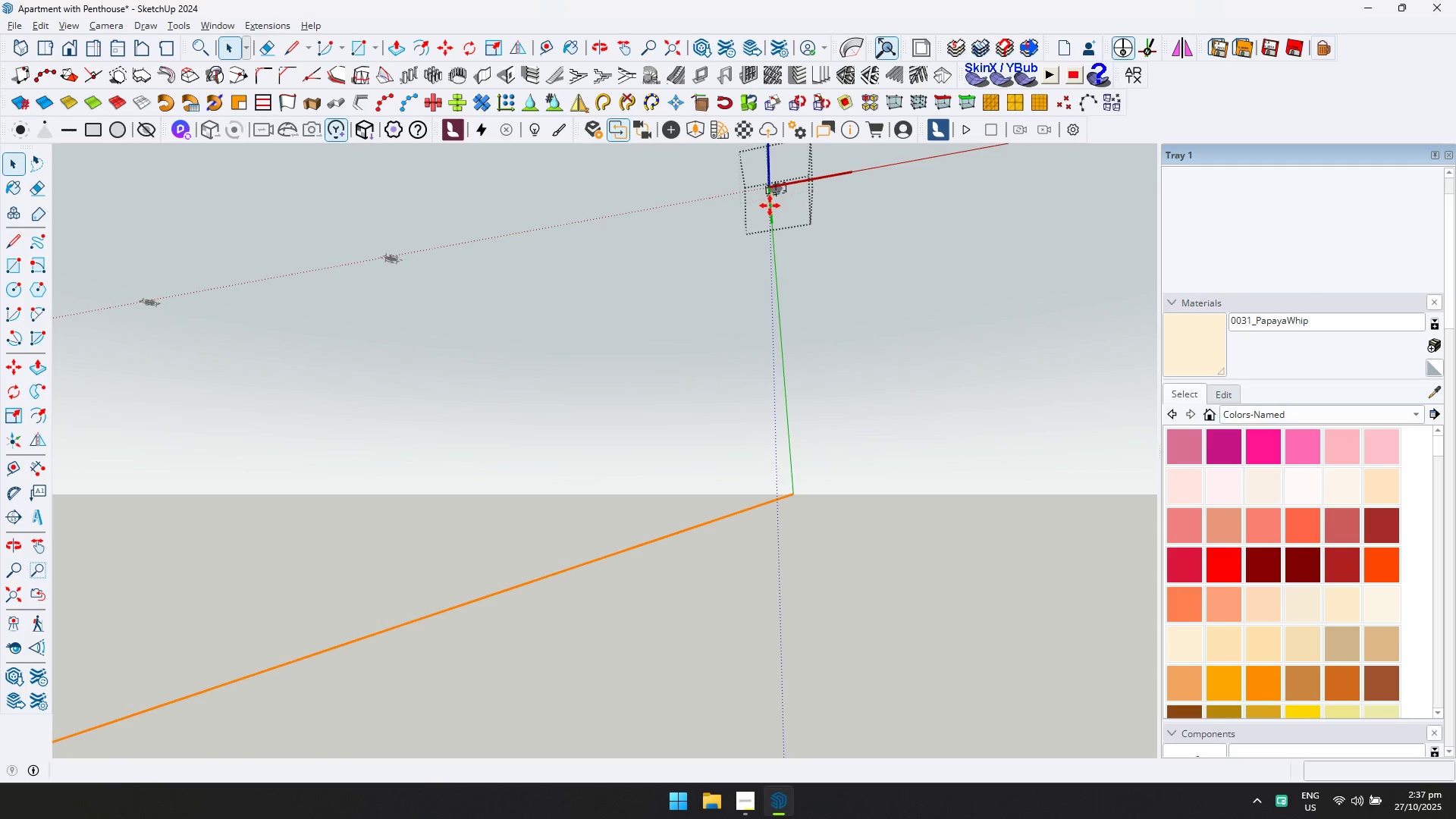 
key(Control+V)
 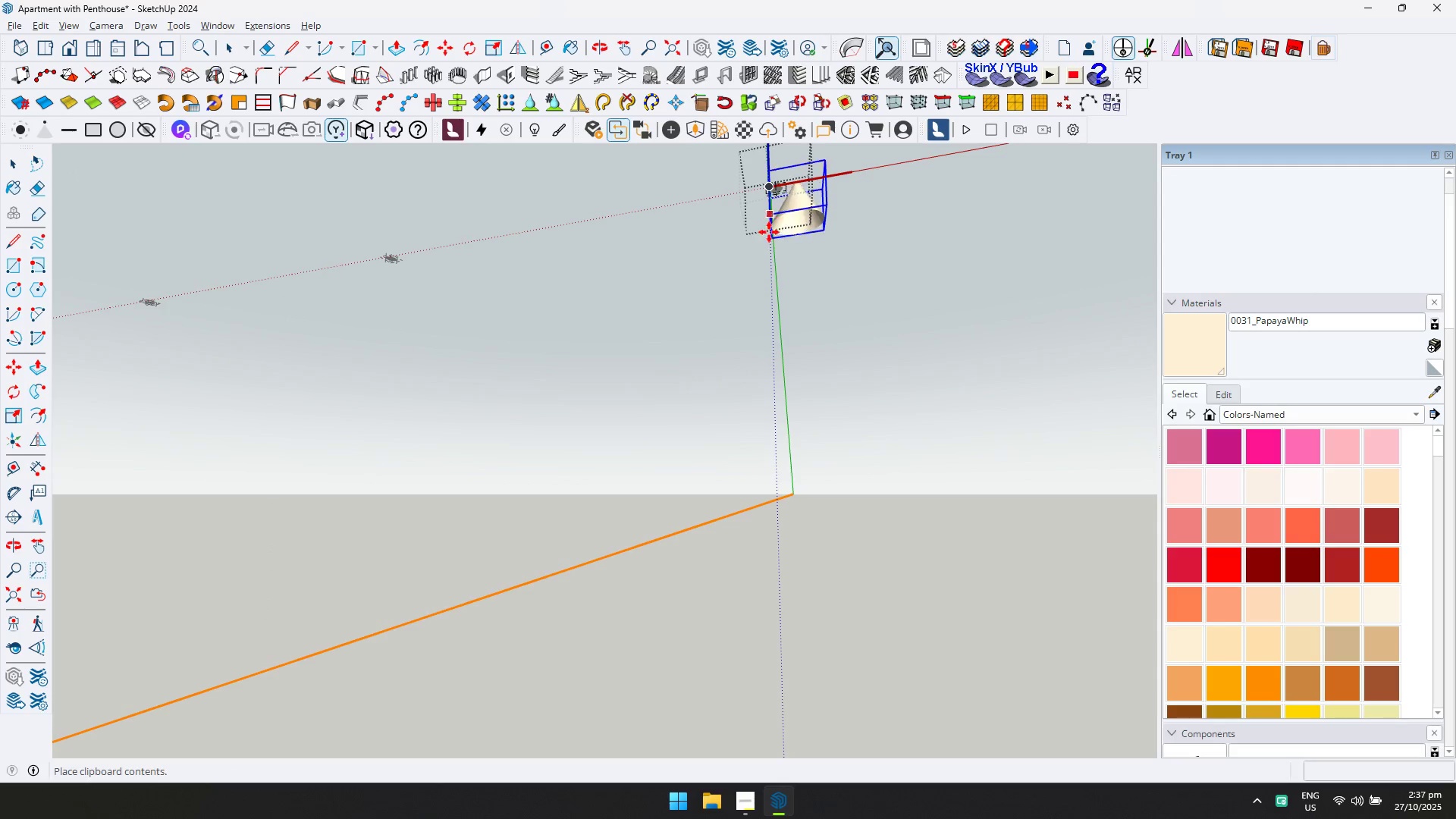 
left_click([761, 259])
 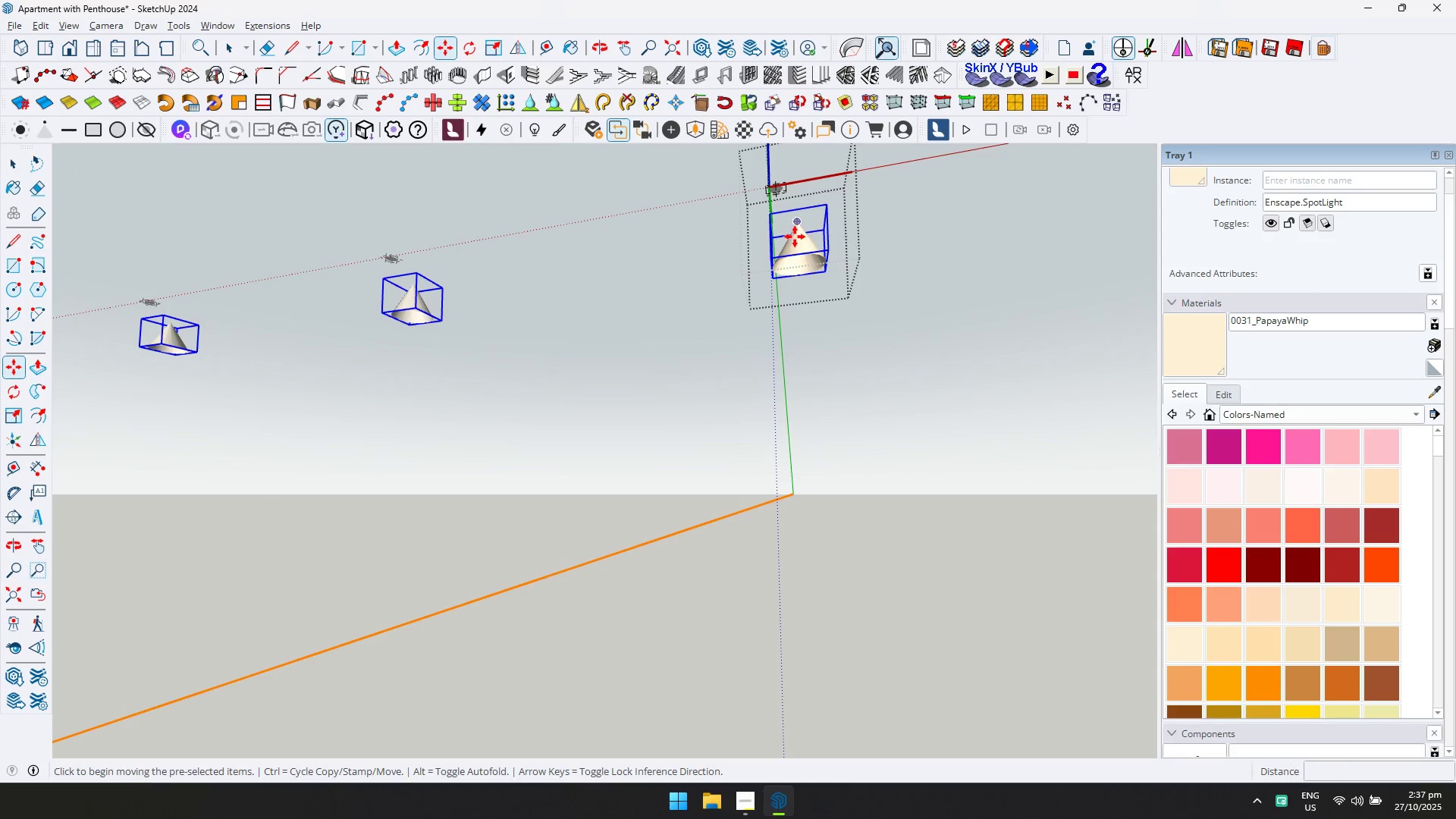 
left_click([797, 224])
 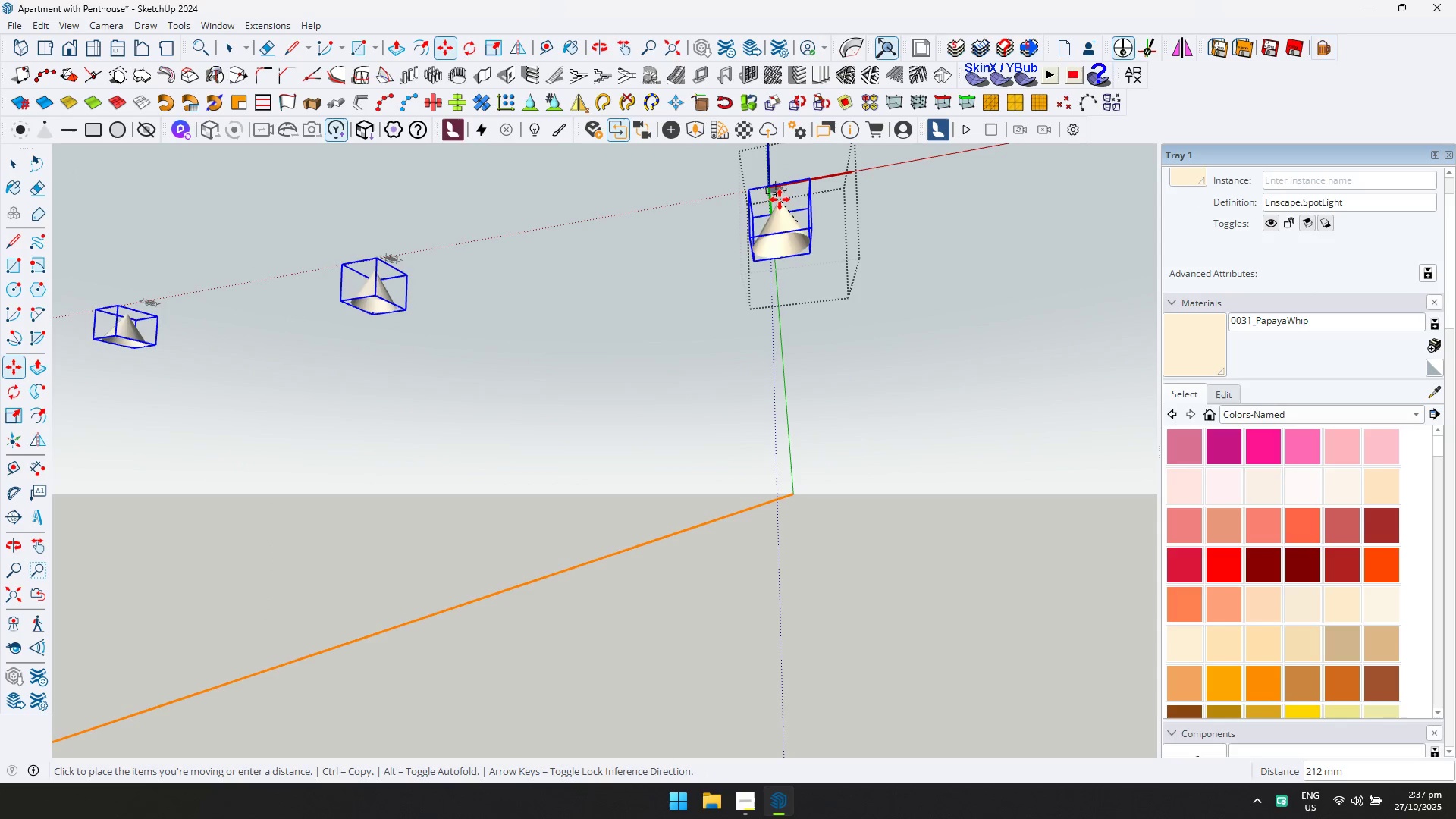 
scroll: coordinate [781, 197], scroll_direction: up, amount: 29.0
 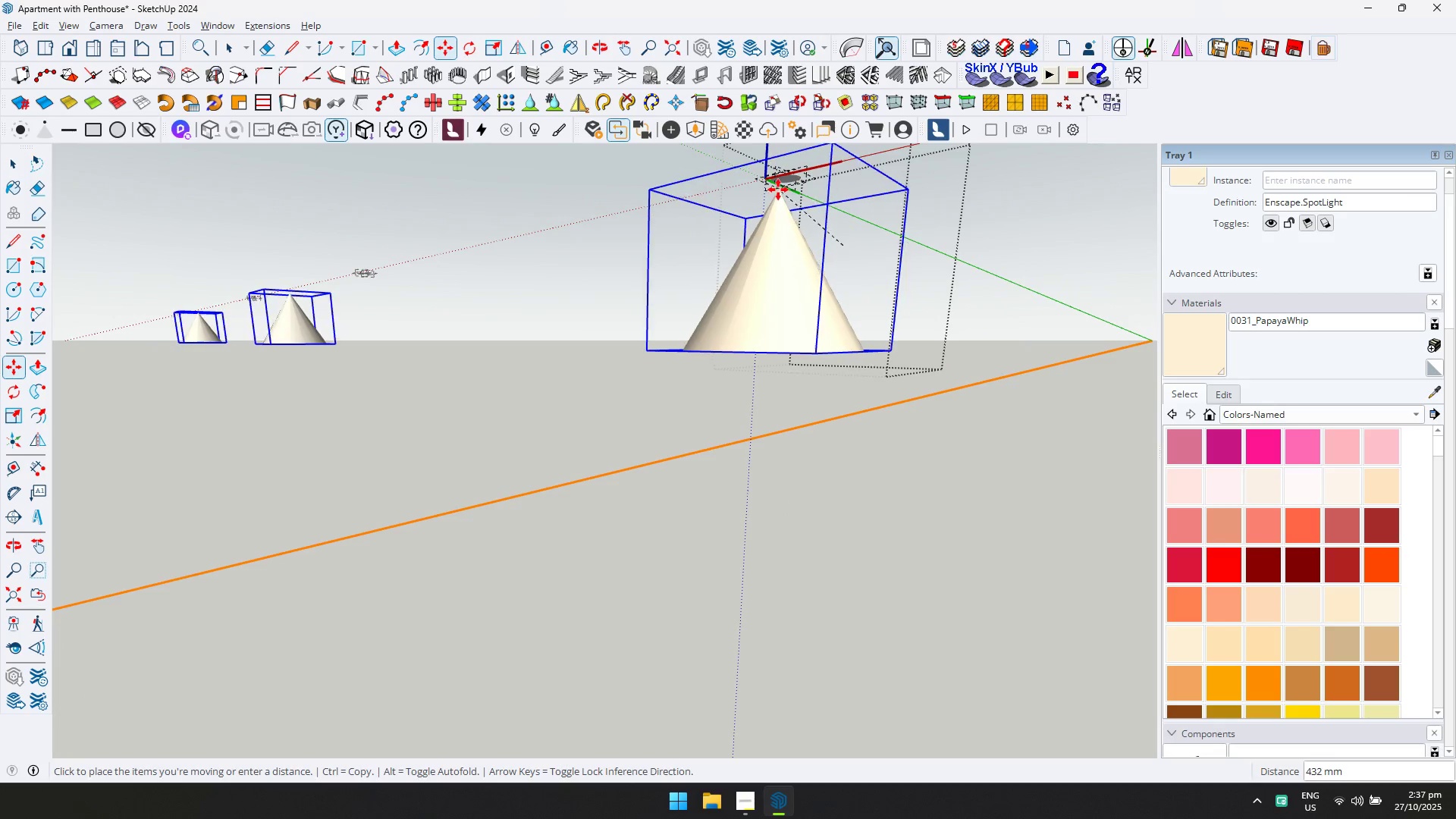 
wait(6.38)
 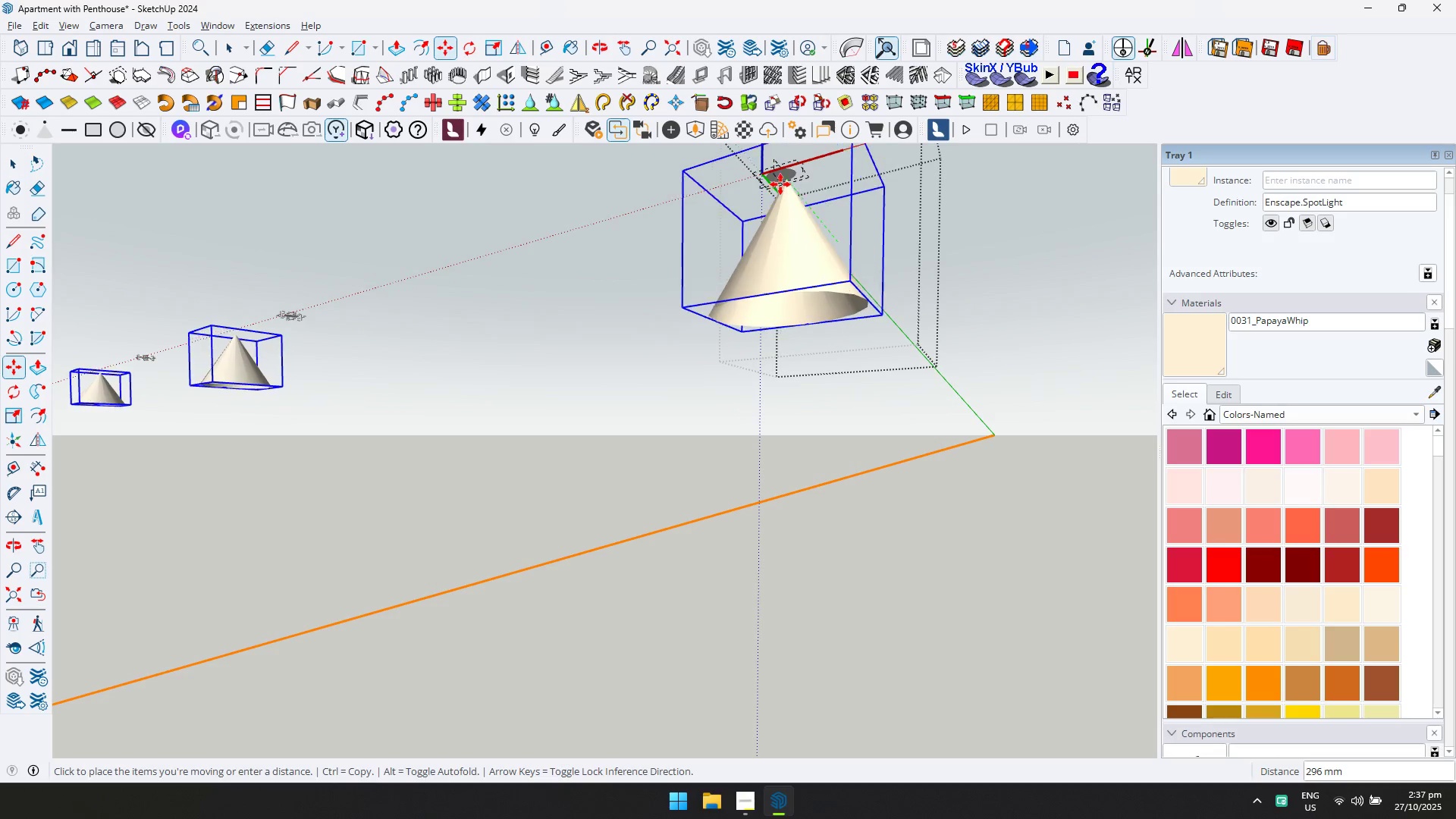 
left_click([784, 187])
 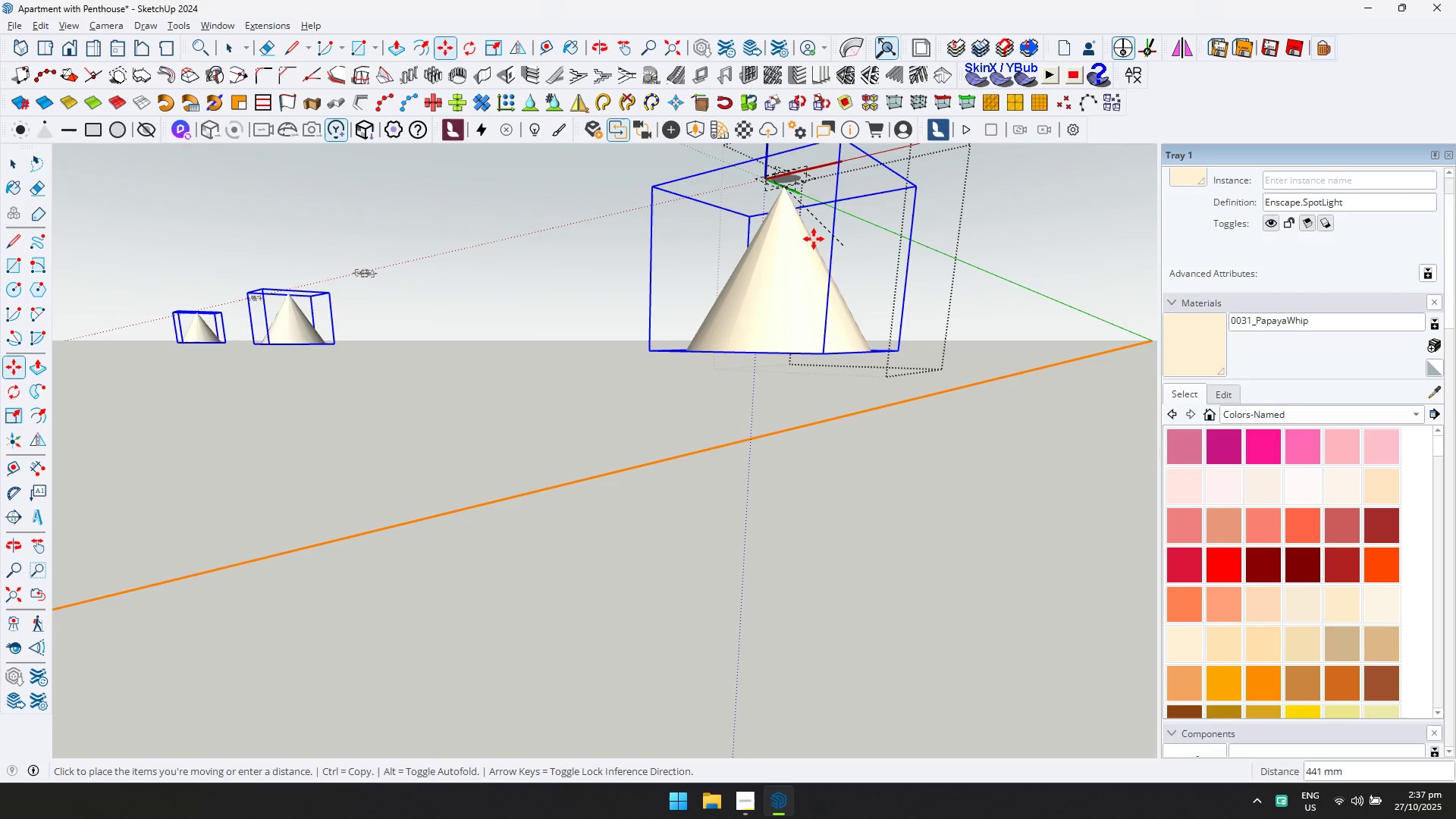 
scroll: coordinate [794, 212], scroll_direction: down, amount: 8.0